 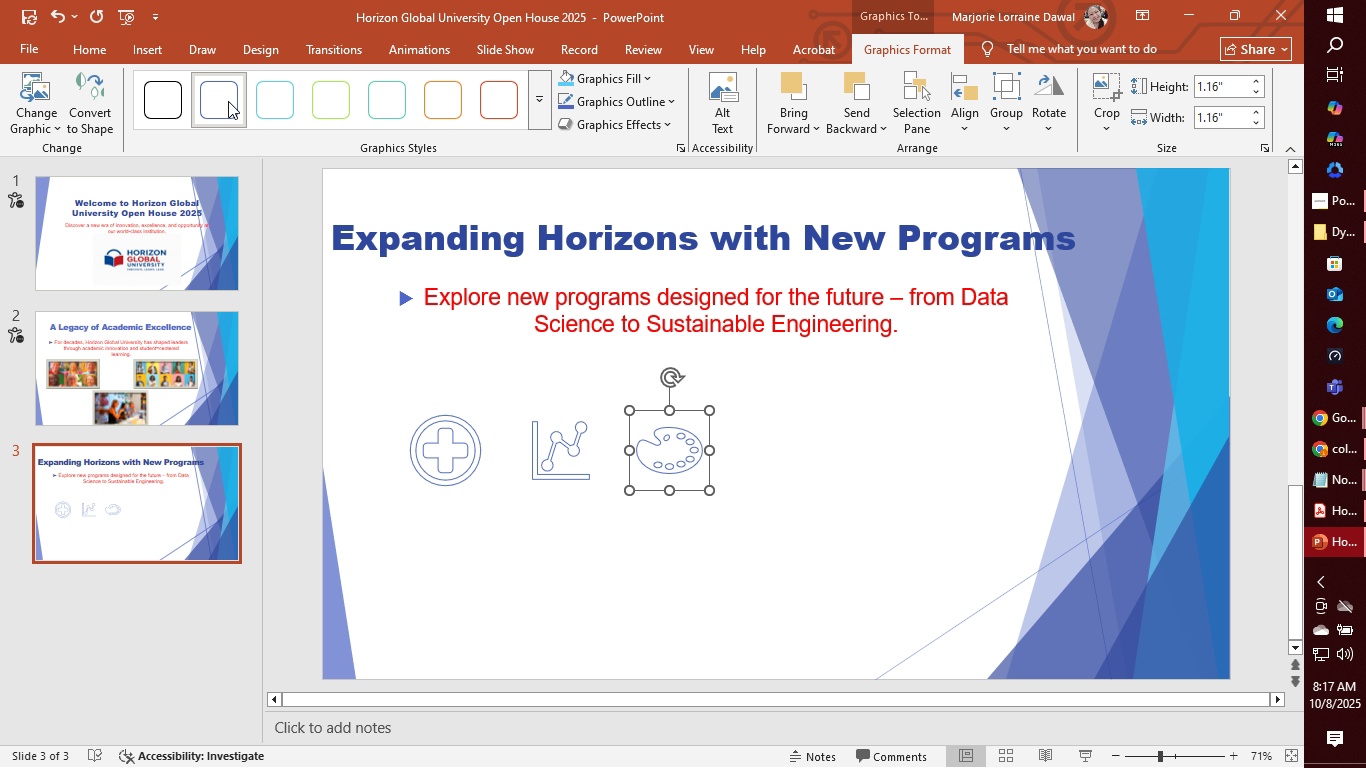 
left_click([549, 581])
 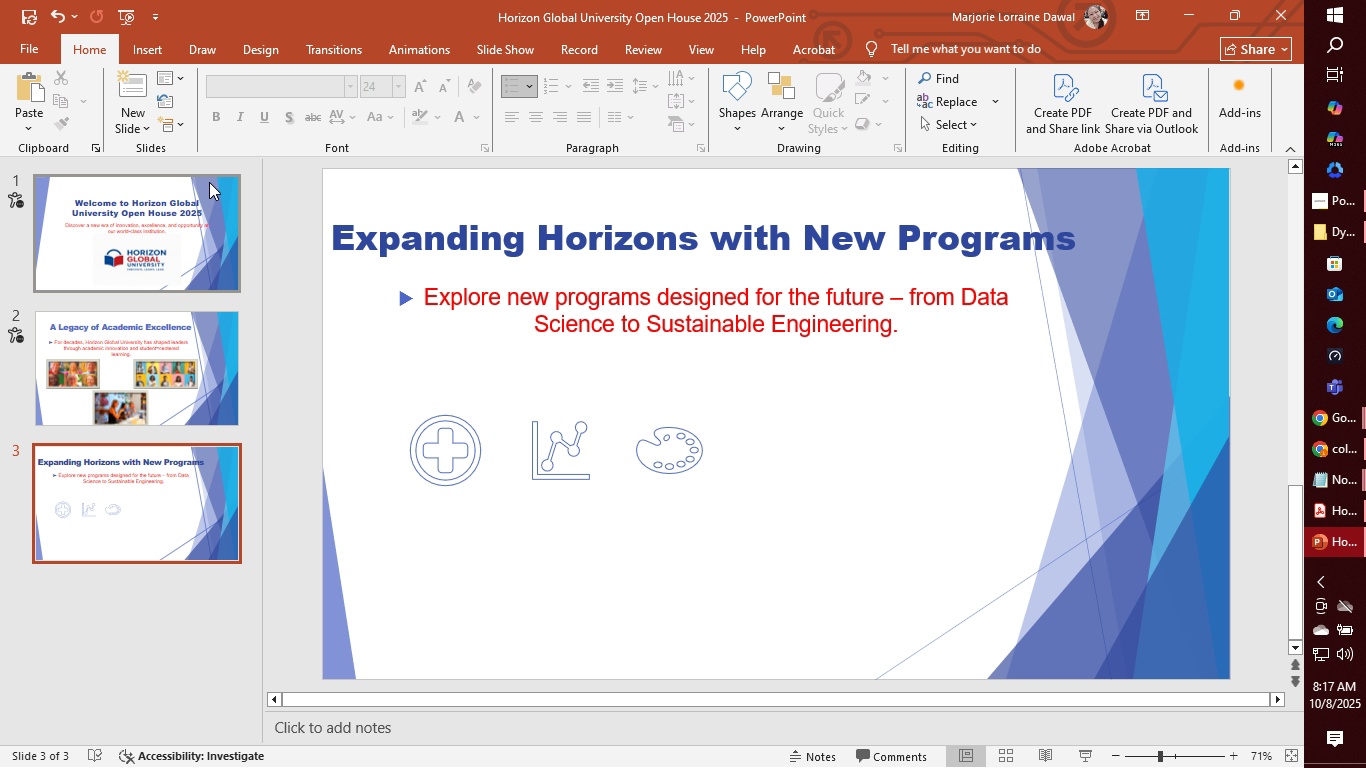 
left_click([140, 51])
 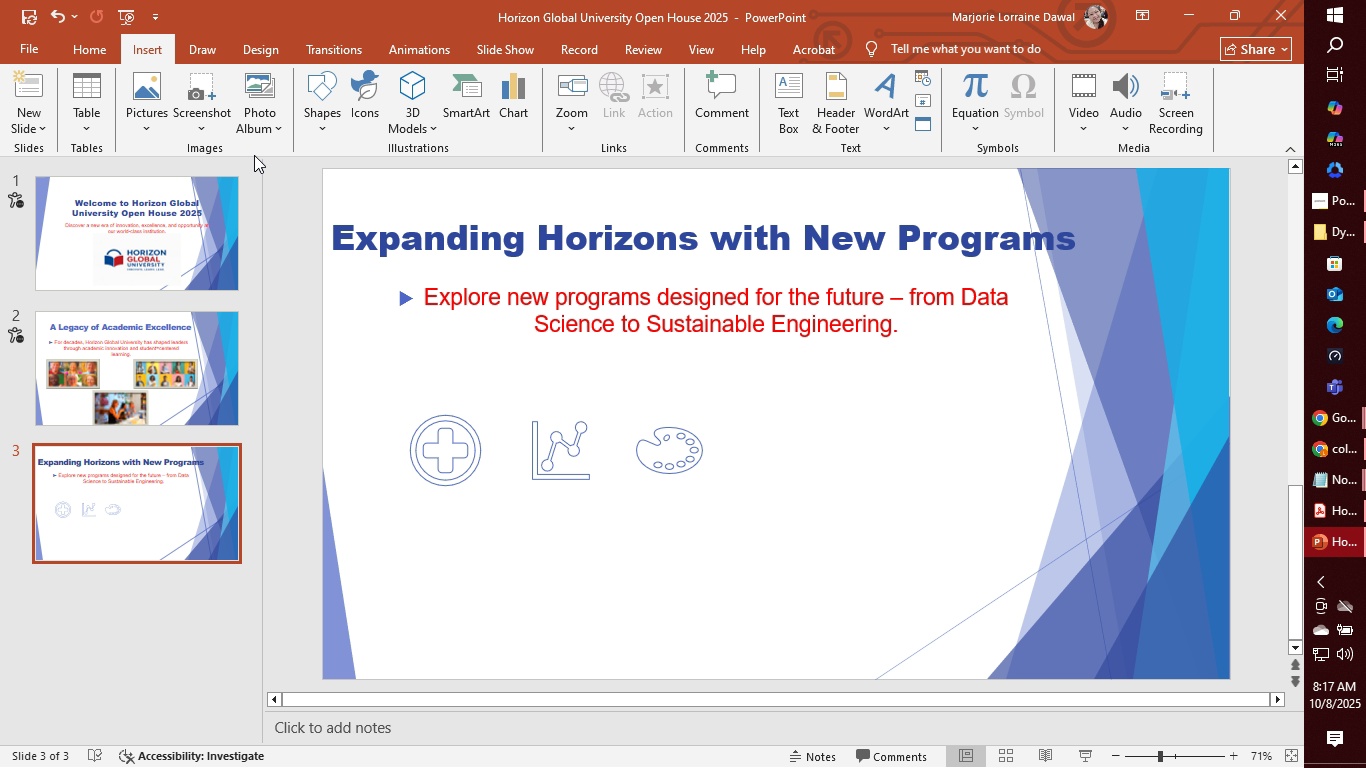 
mouse_move([303, 174])
 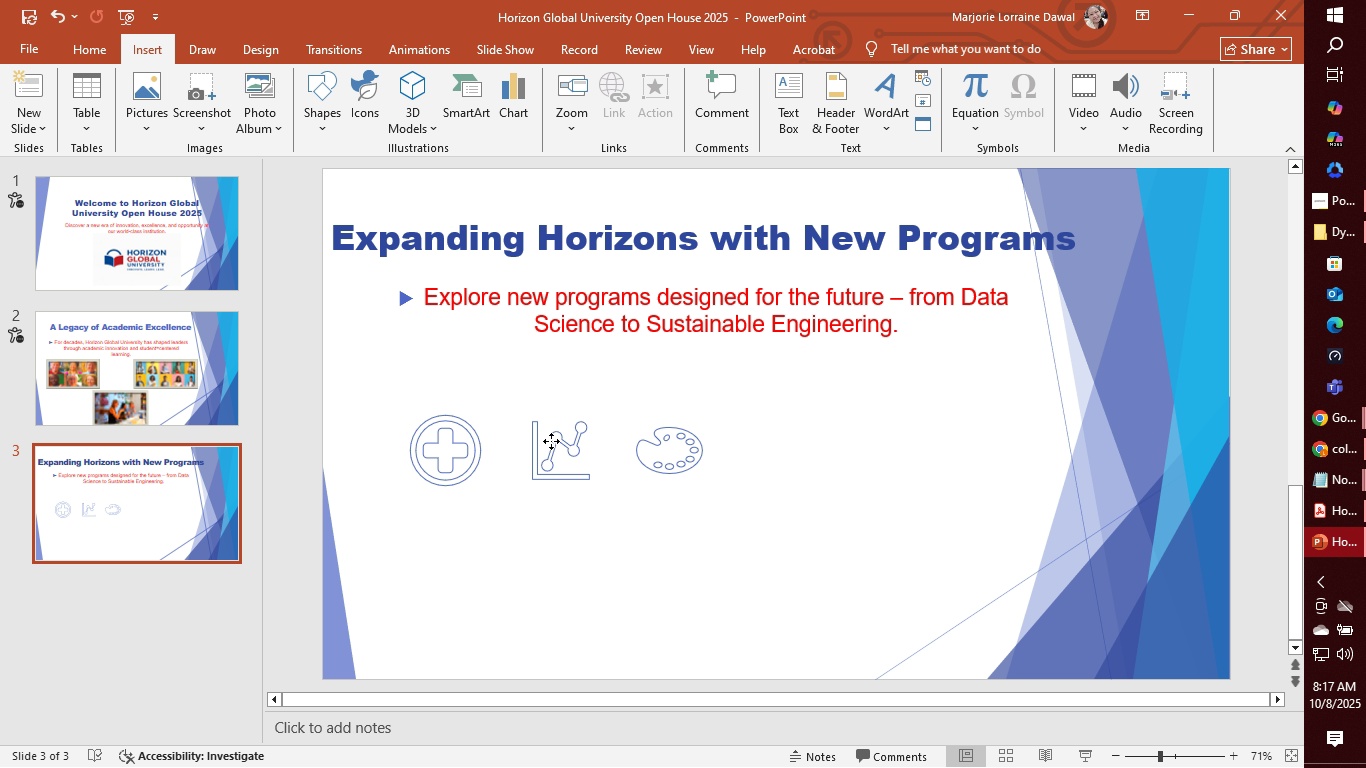 
left_click([551, 441])
 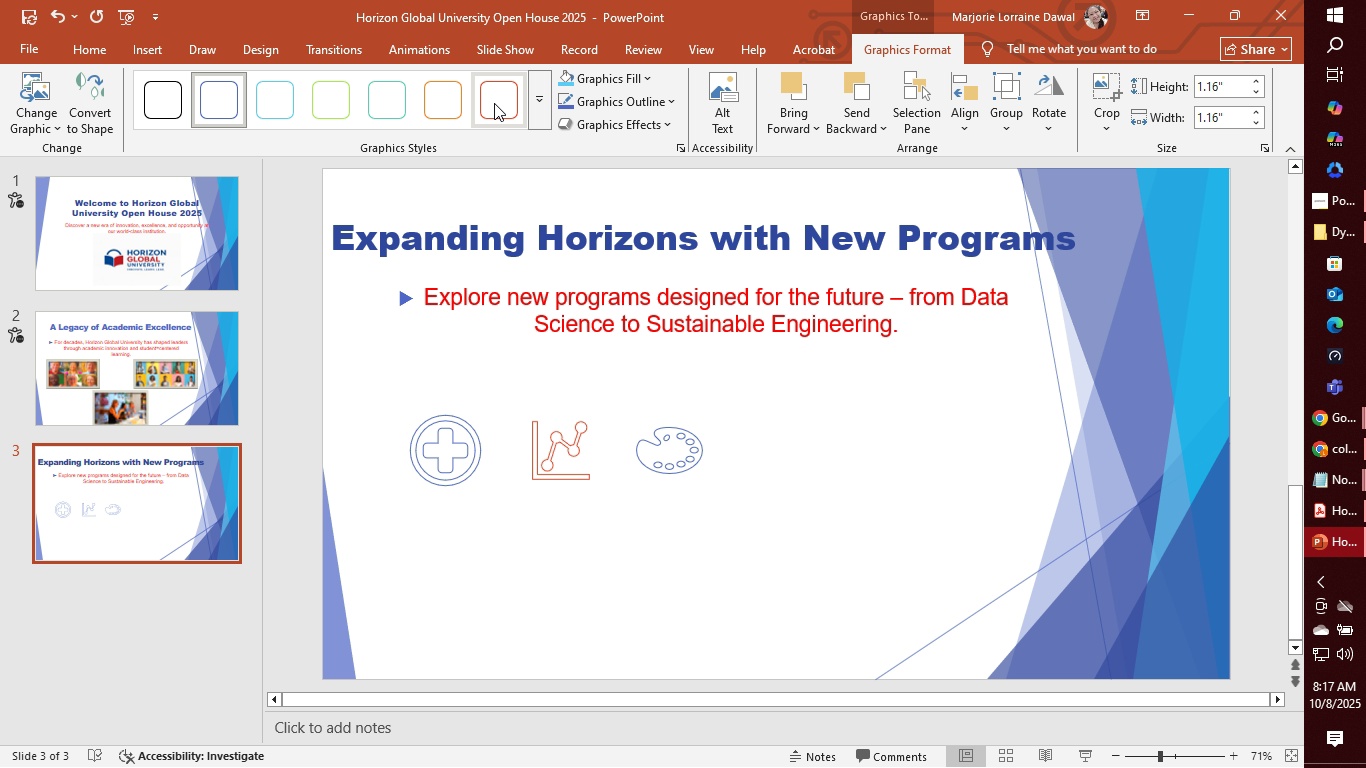 
left_click([494, 103])
 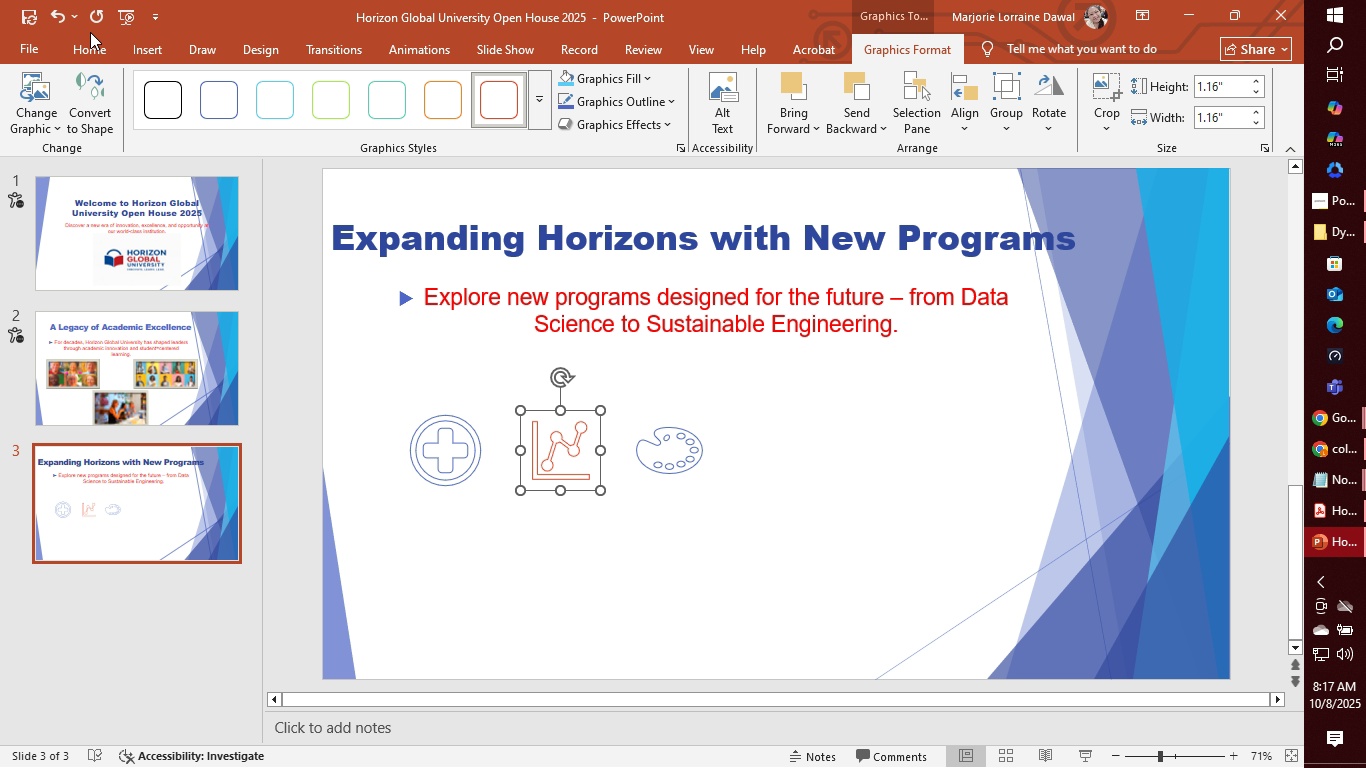 
left_click([129, 55])
 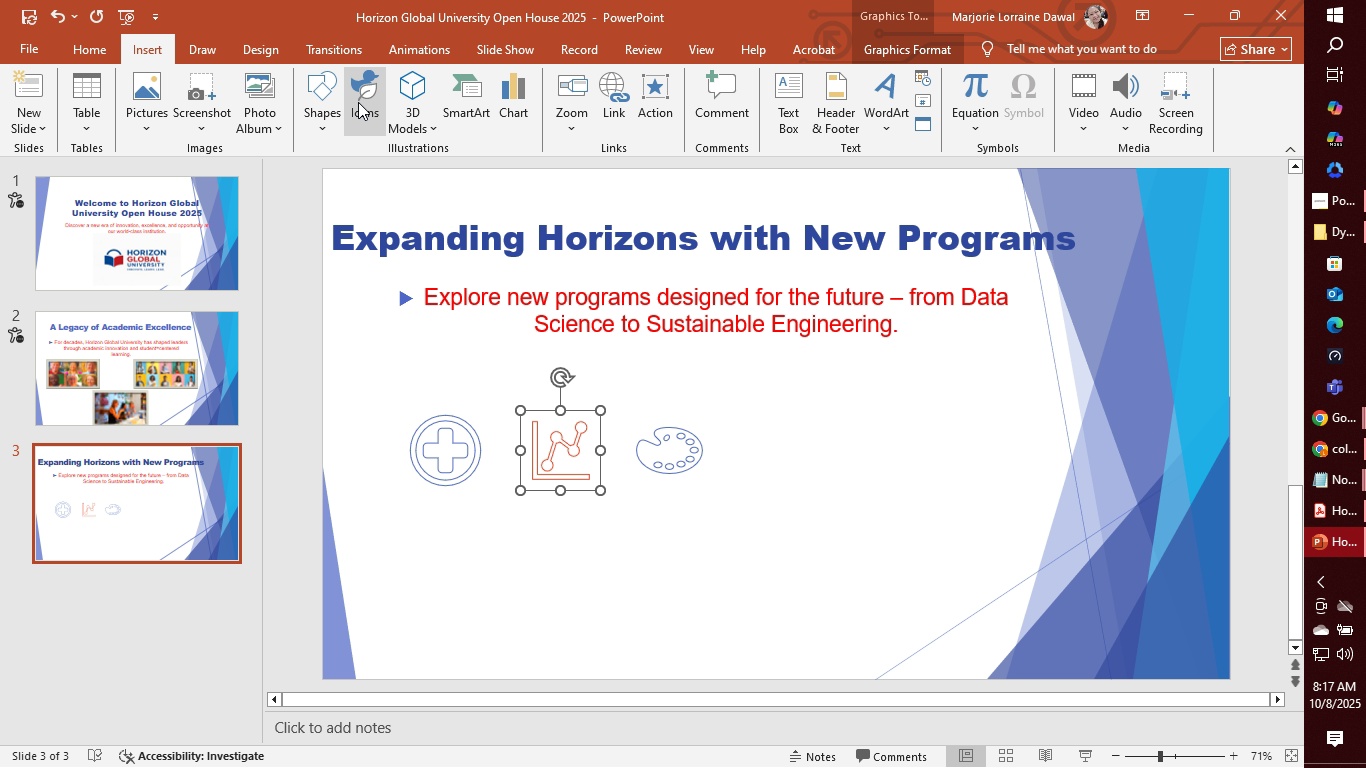 
left_click([364, 100])